 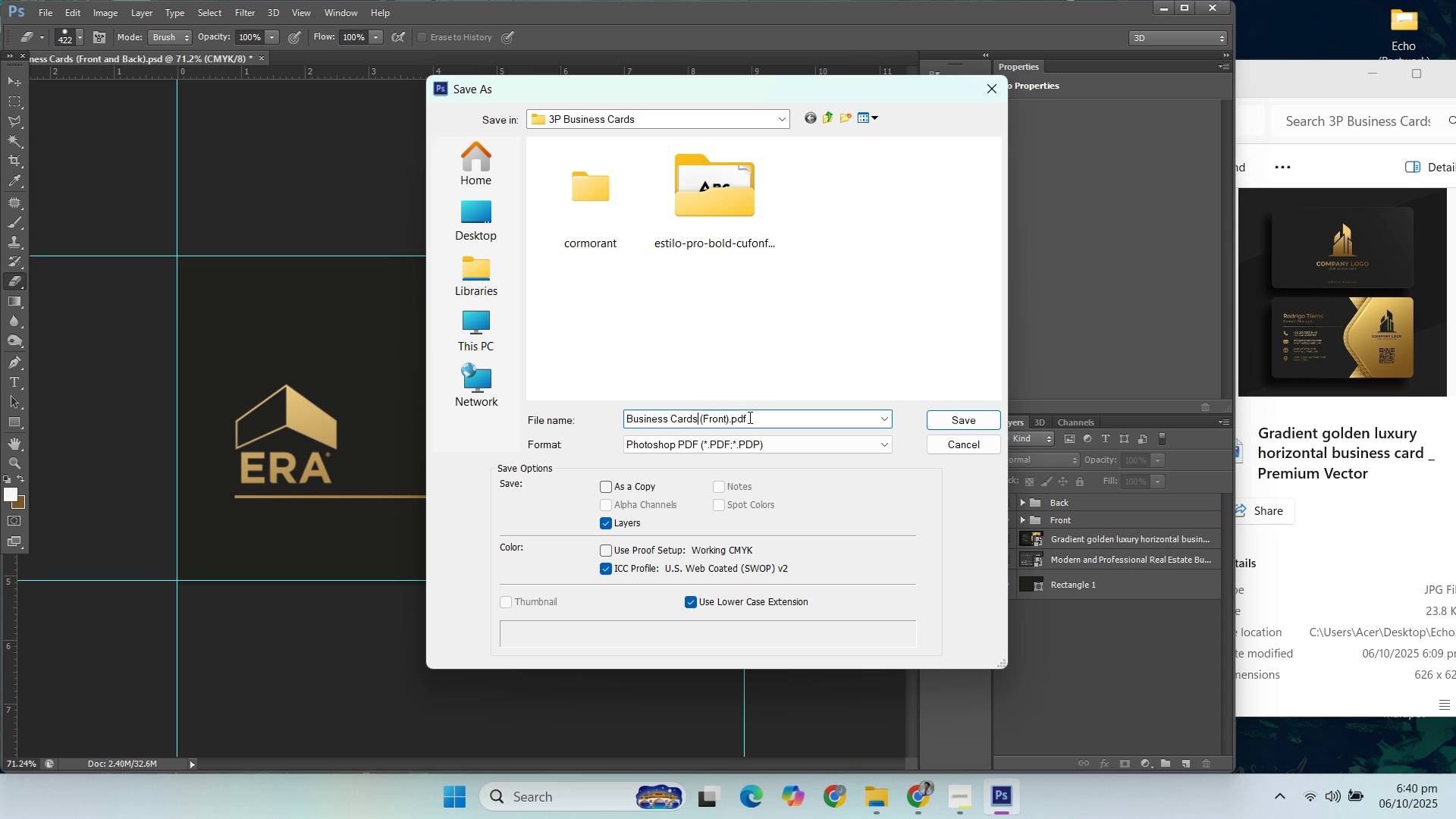 
key(Backspace)
 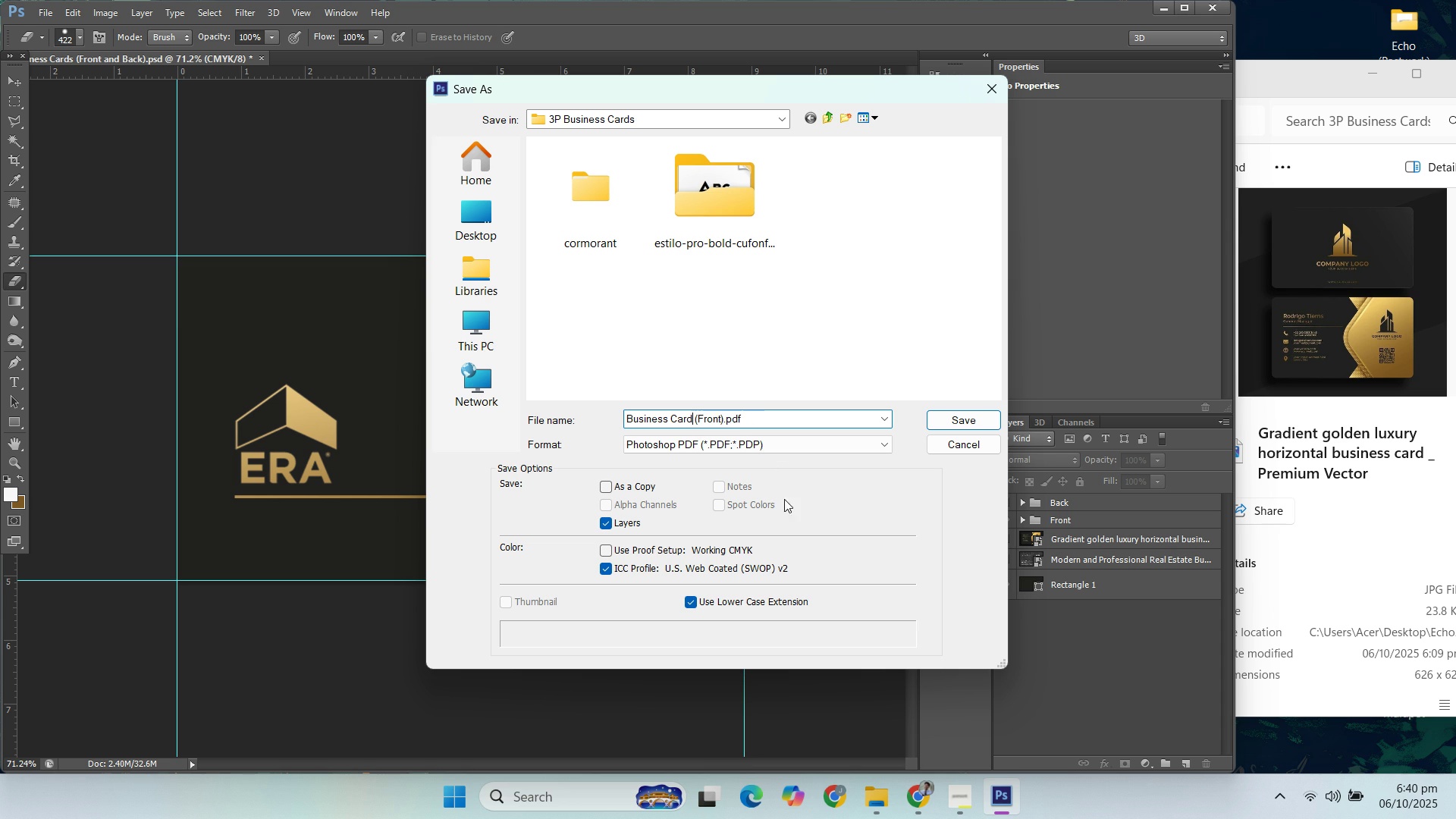 
left_click([786, 499])
 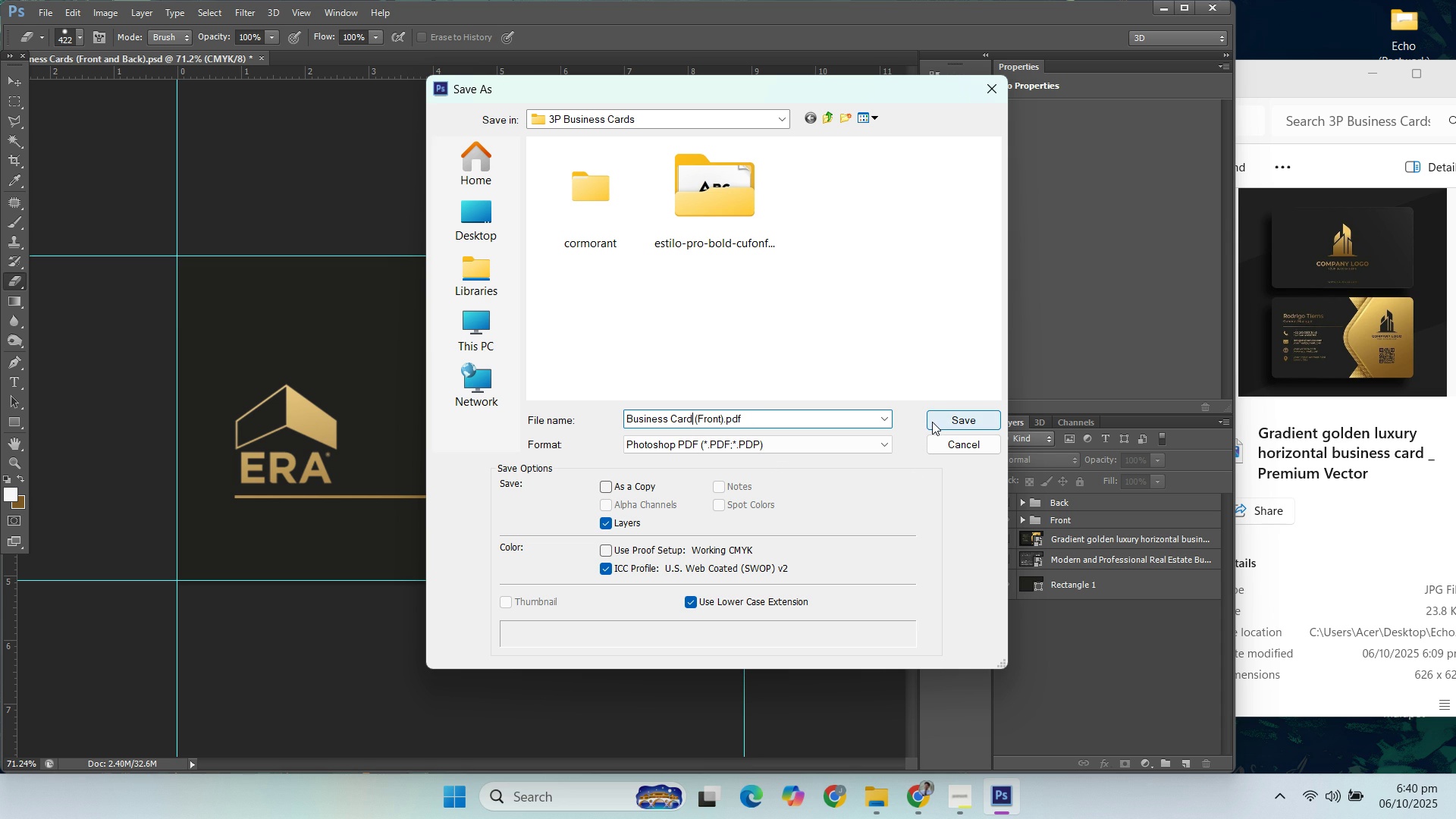 
left_click([932, 422])
 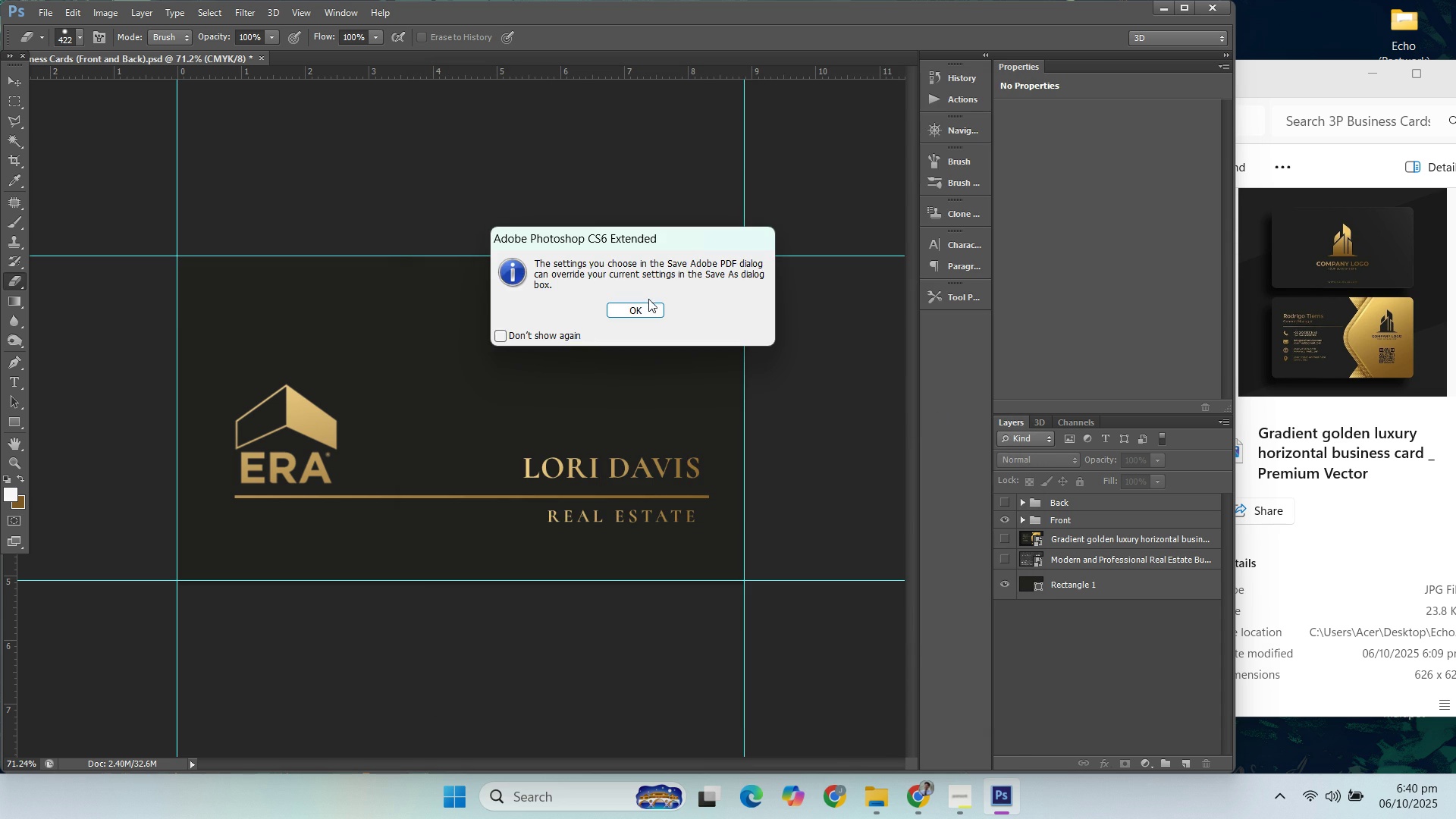 
left_click([639, 303])
 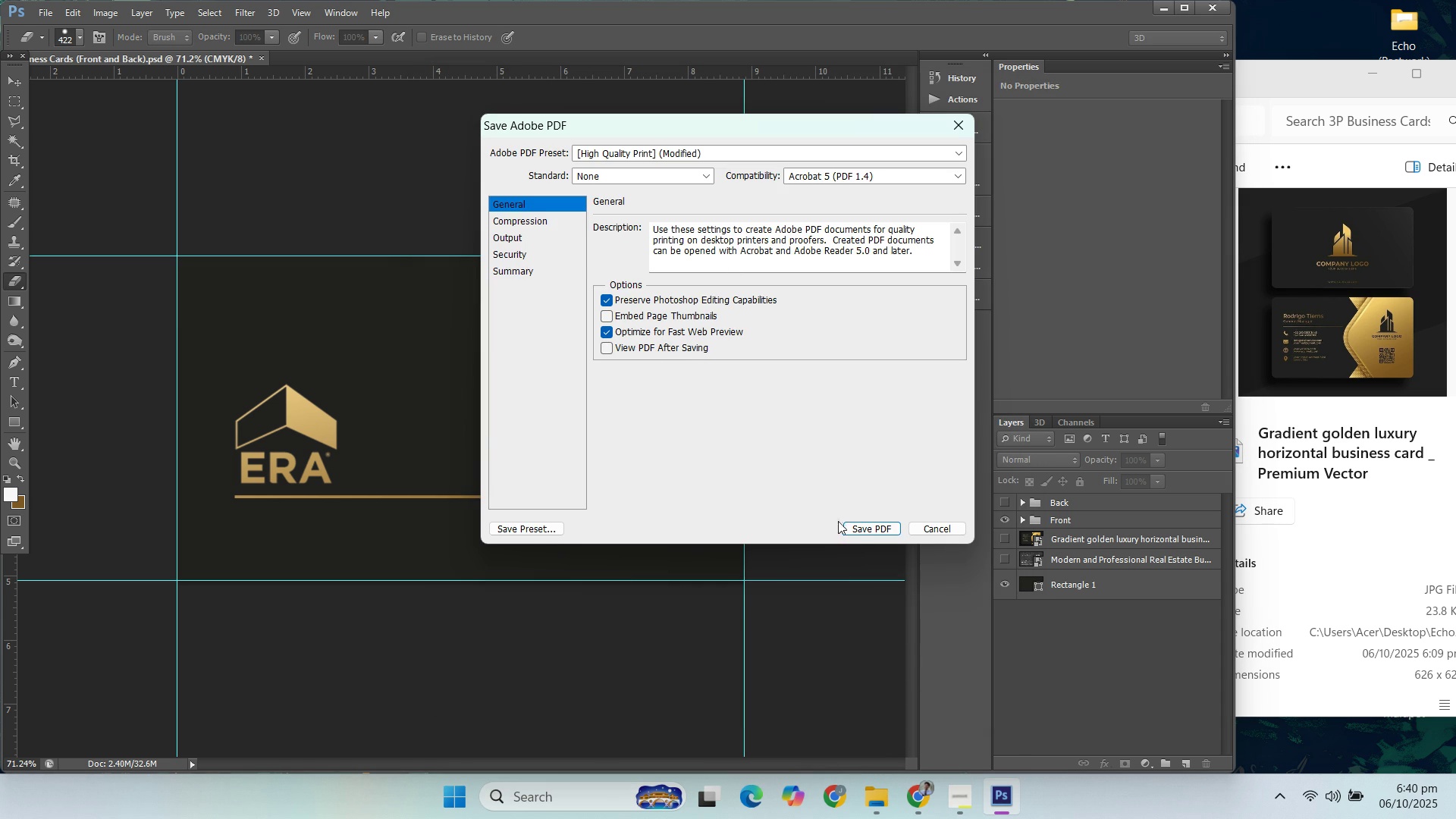 
left_click([866, 526])
 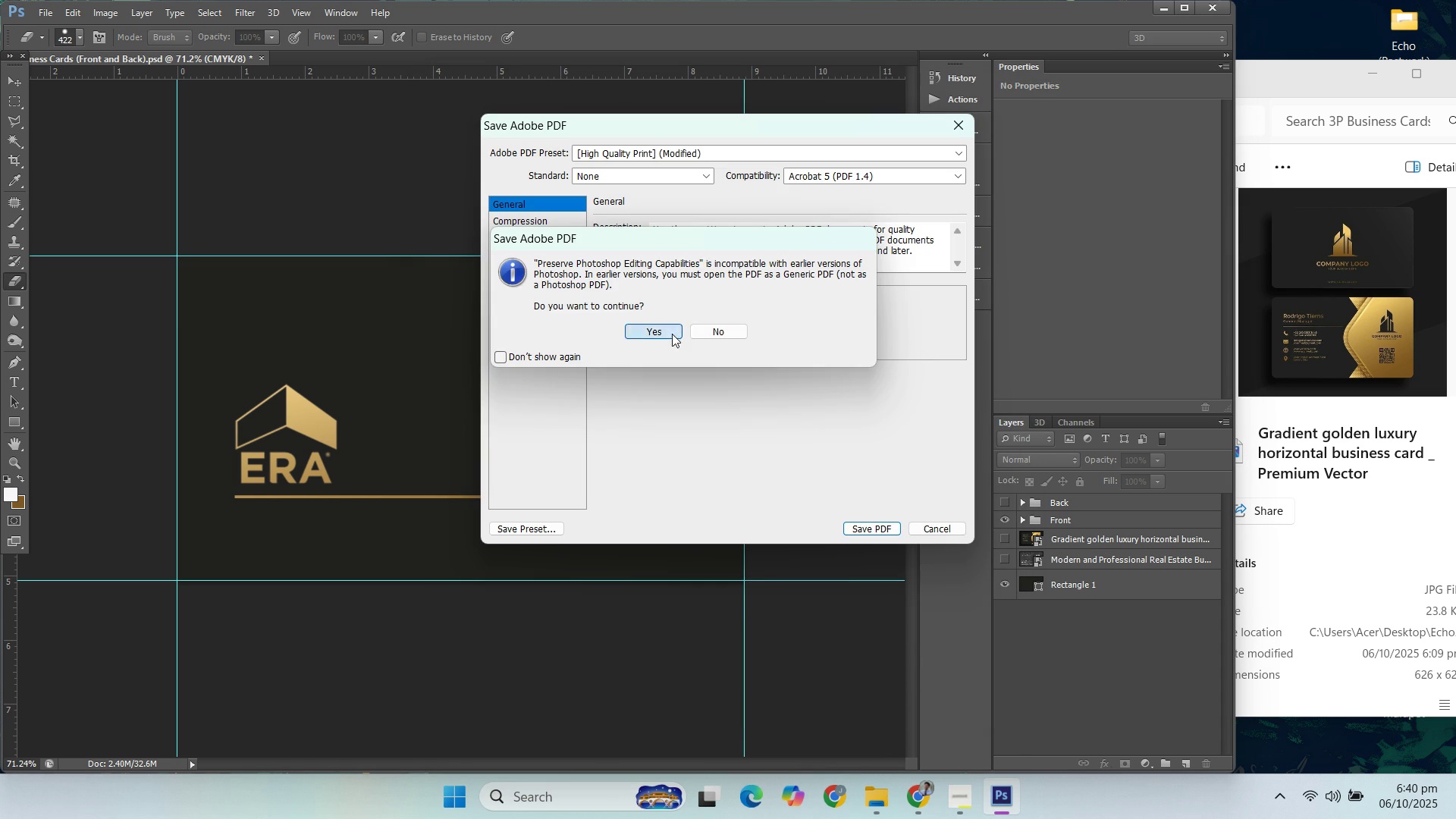 
left_click([672, 334])
 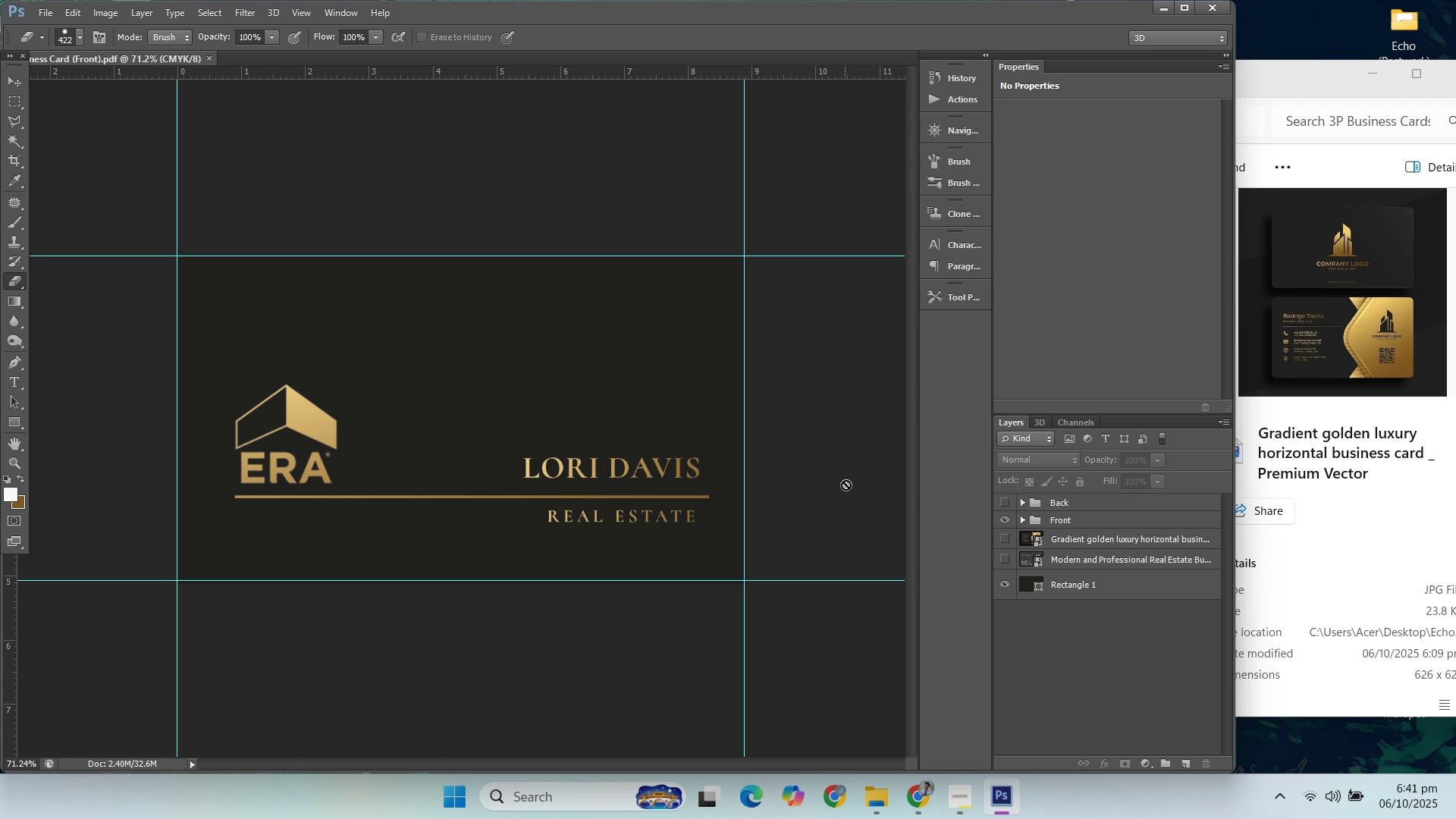 
wait(8.06)
 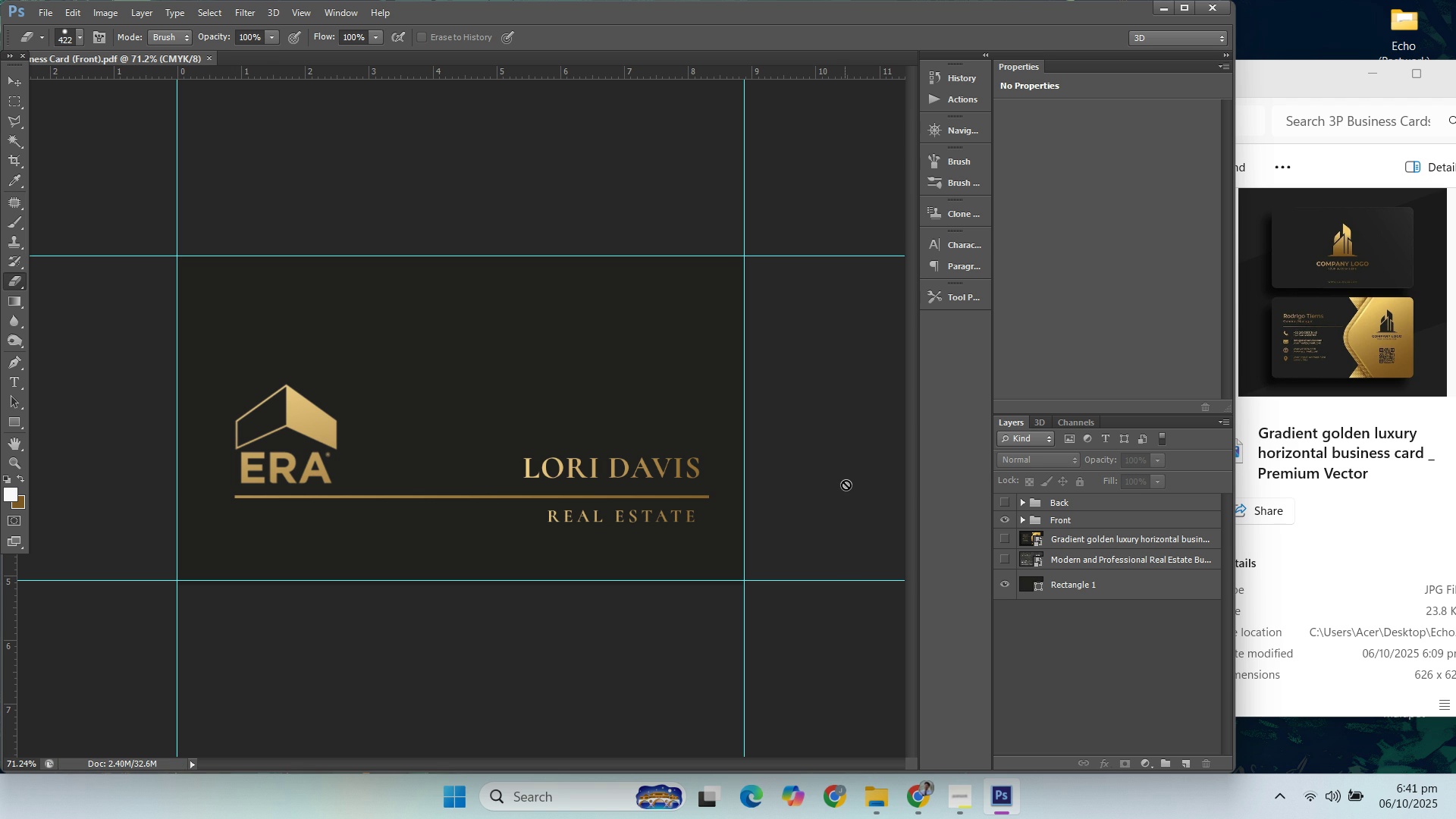 
left_click([1012, 518])
 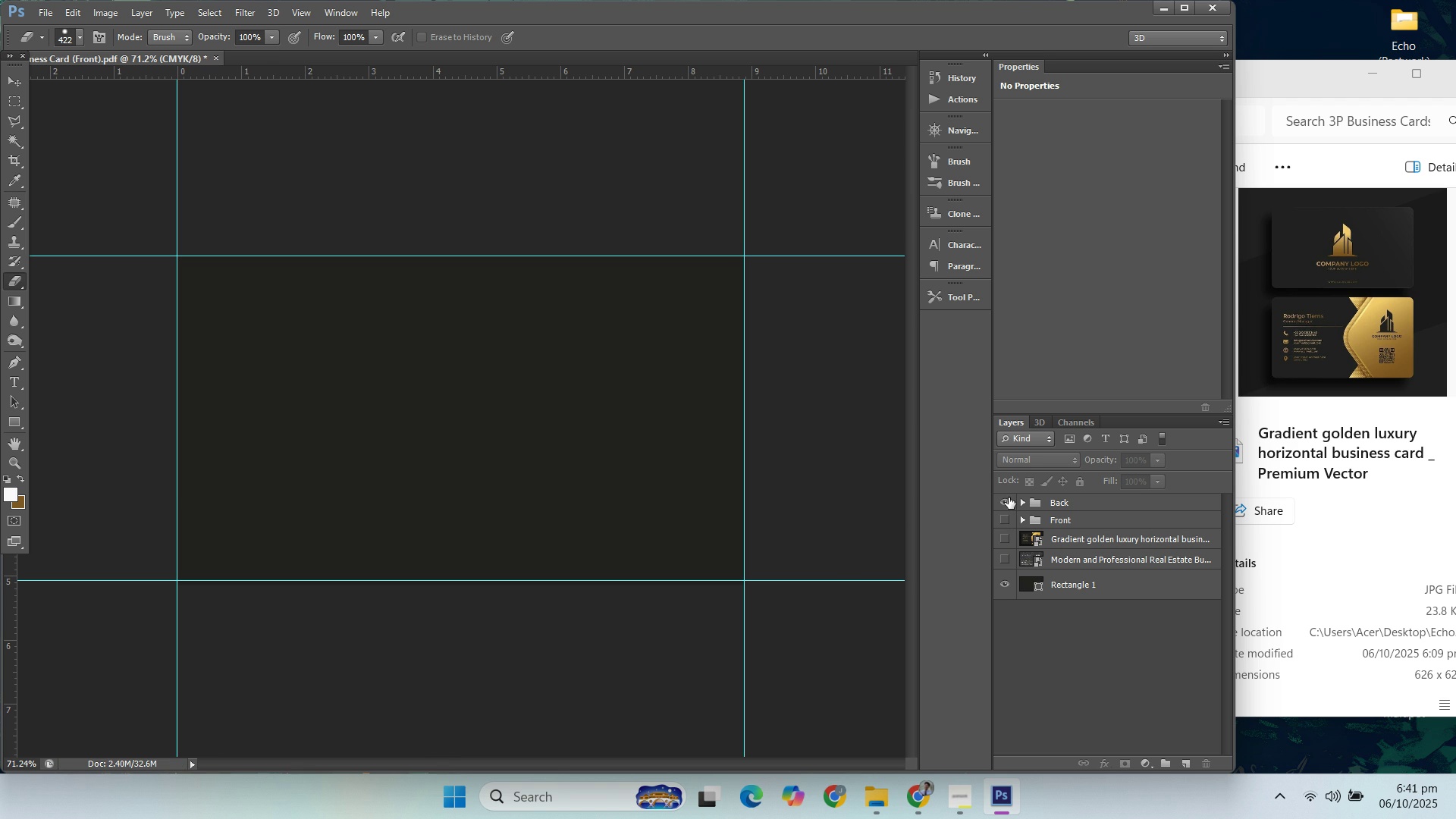 
left_click([1009, 497])
 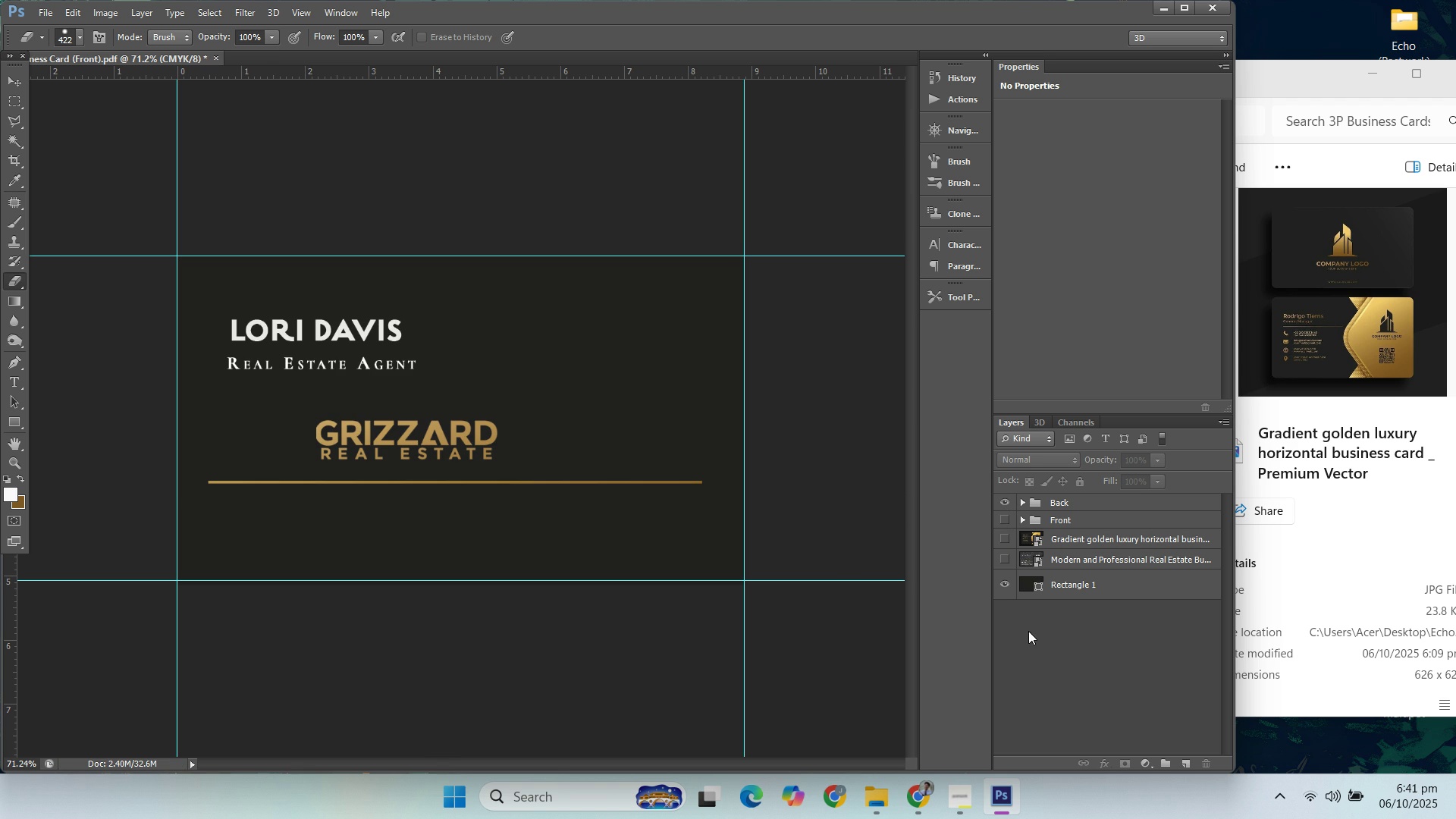 
left_click([1031, 637])
 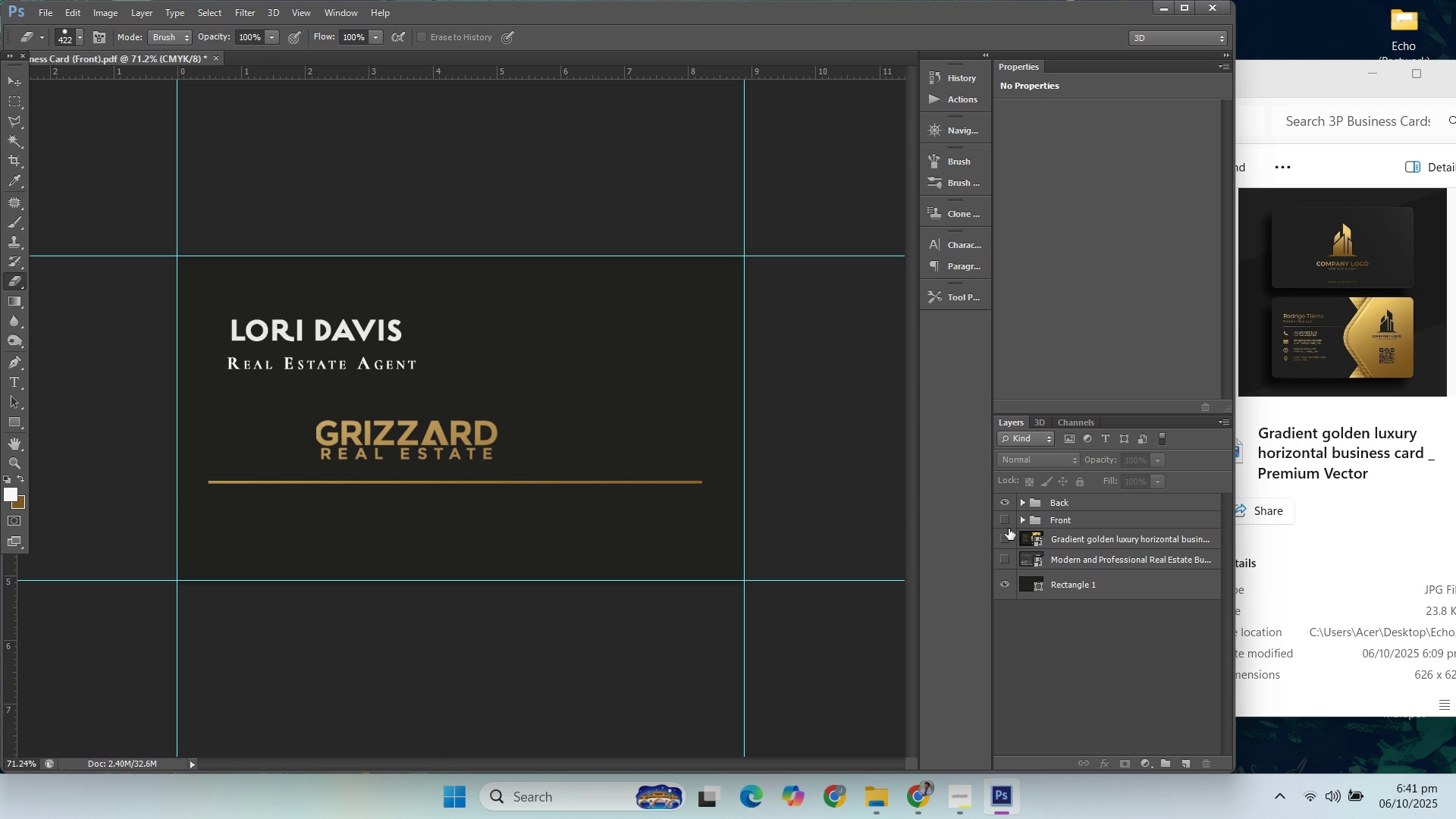 
left_click([1021, 501])
 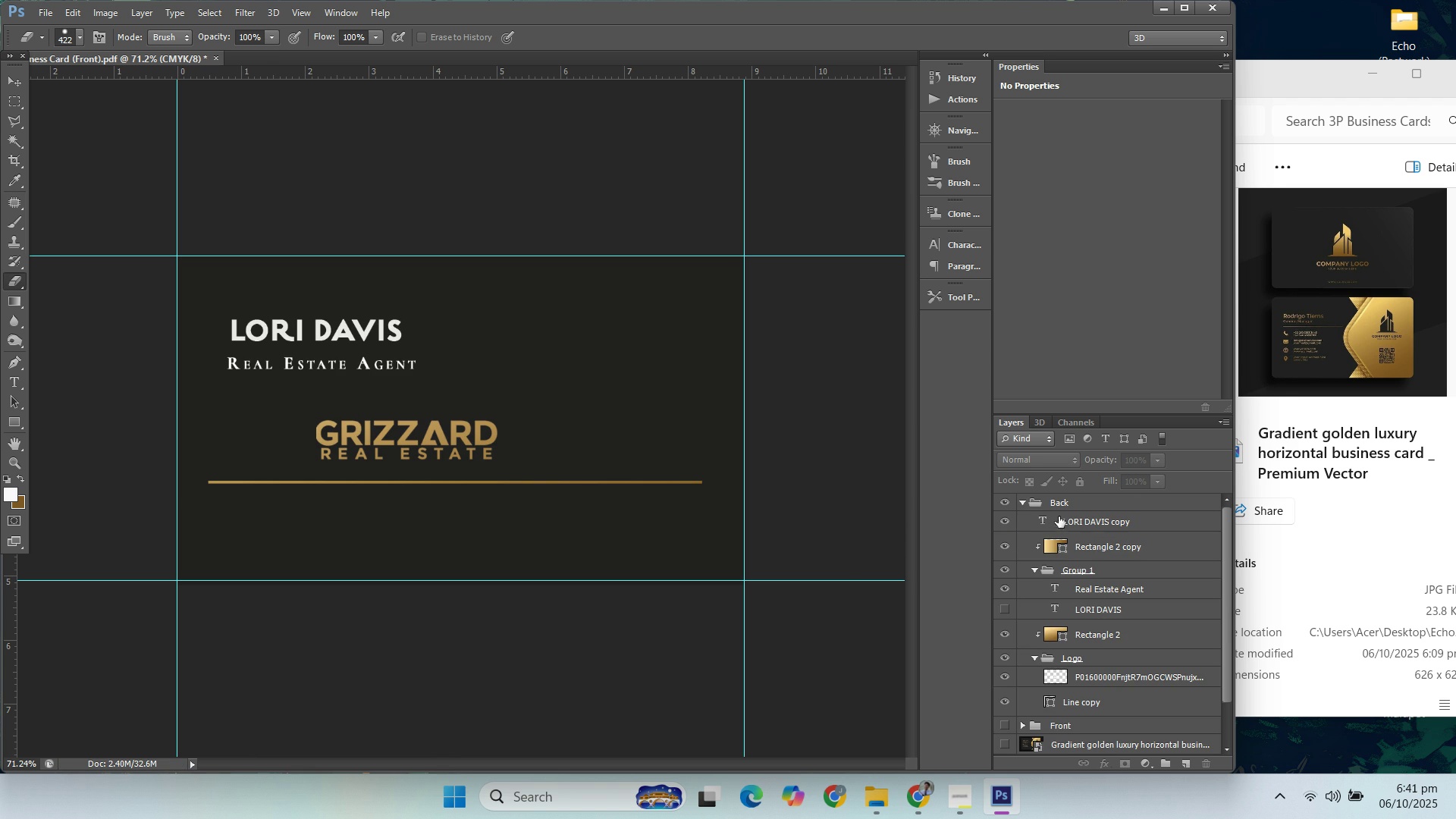 
left_click([1316, 501])
 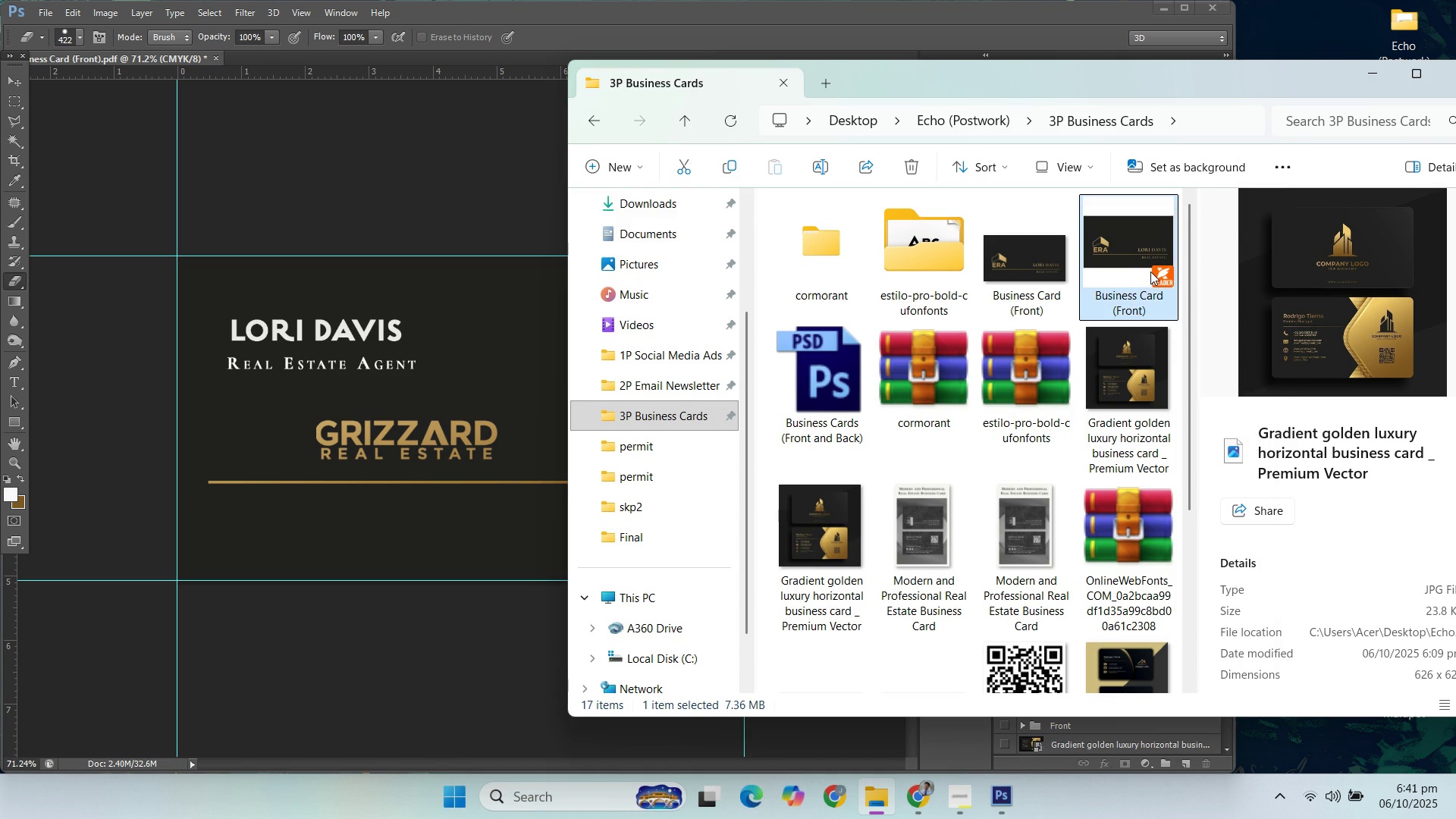 
double_click([1042, 258])
 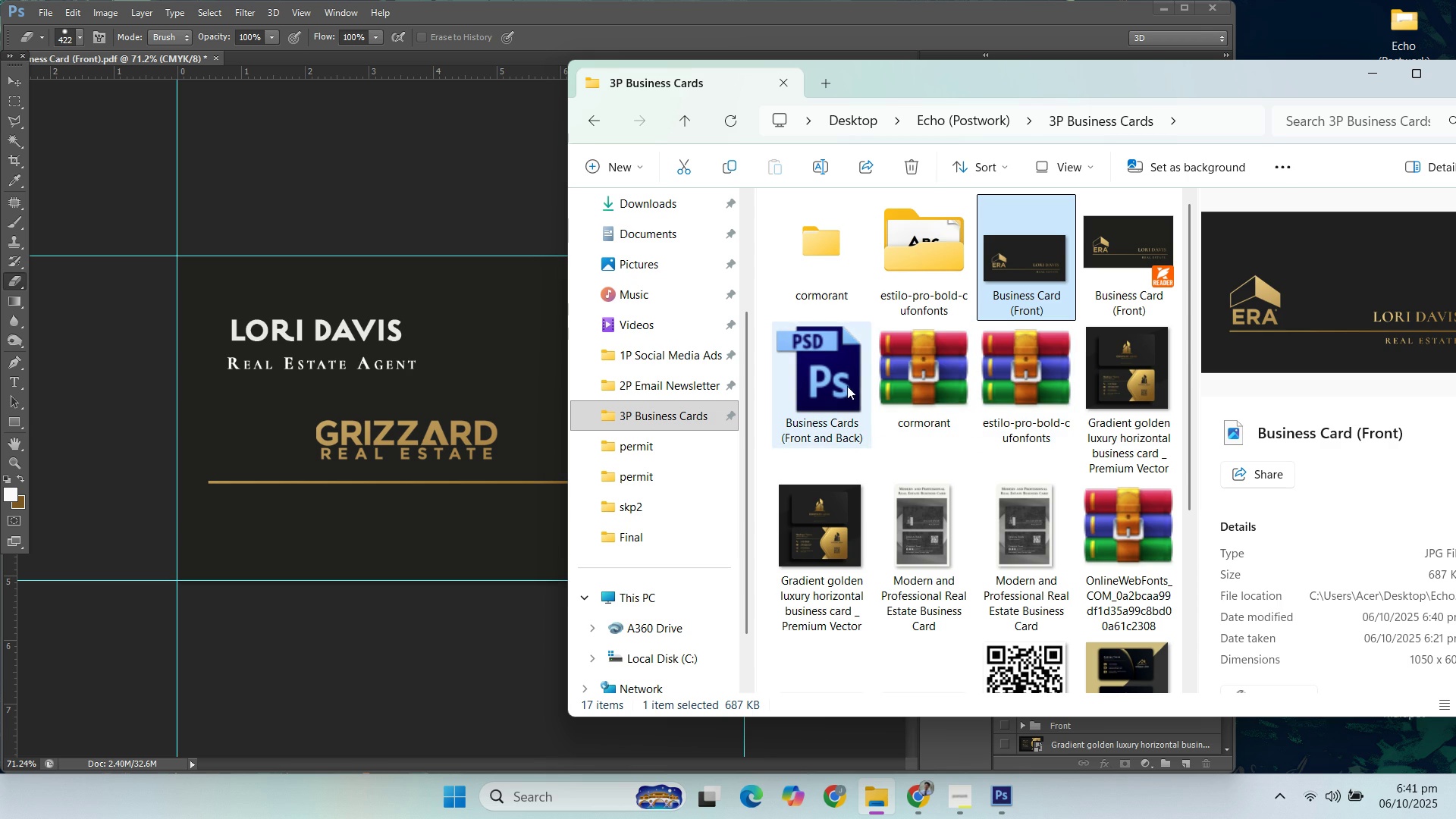 
left_click([845, 385])
 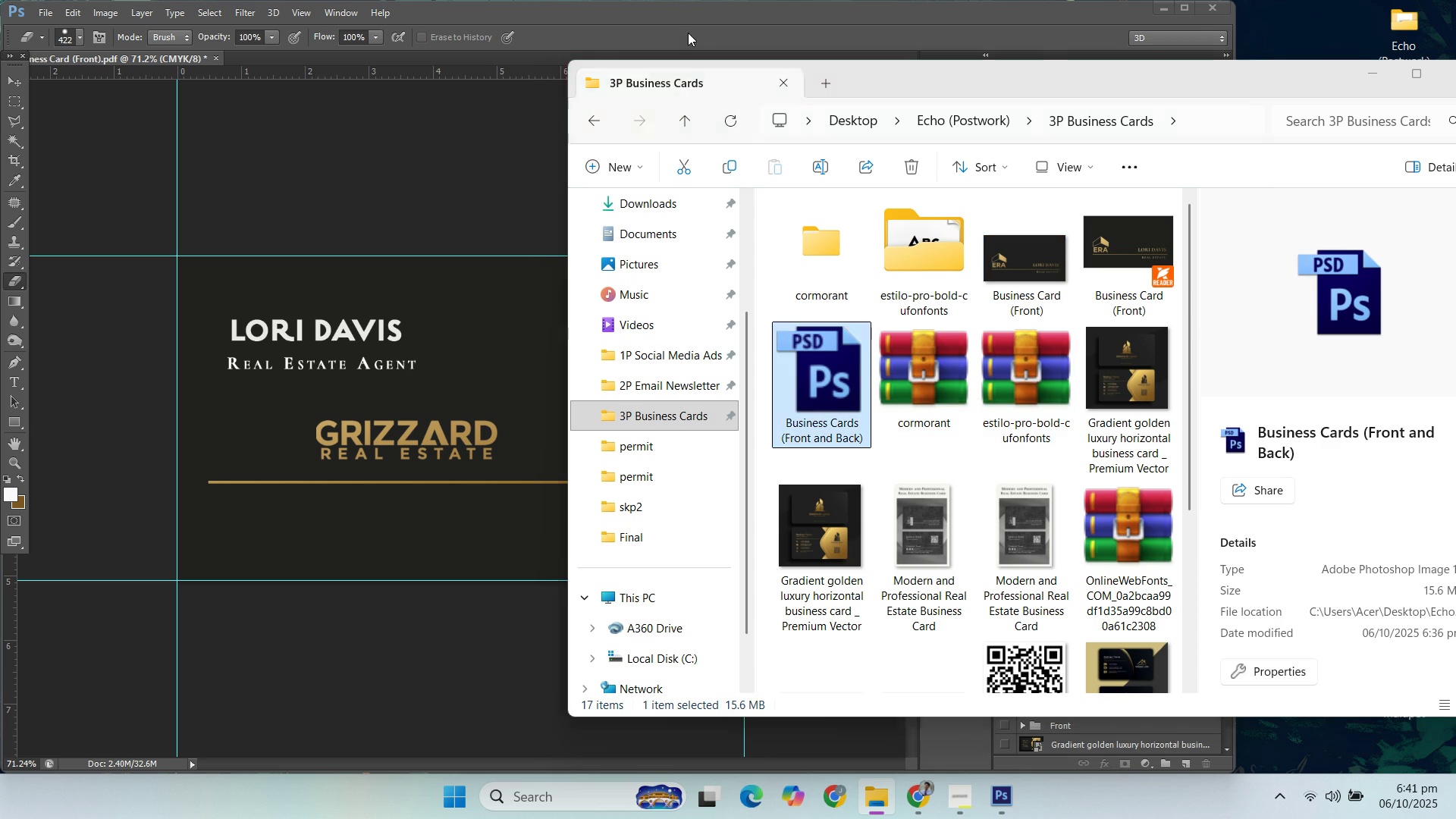 
left_click([688, 33])